 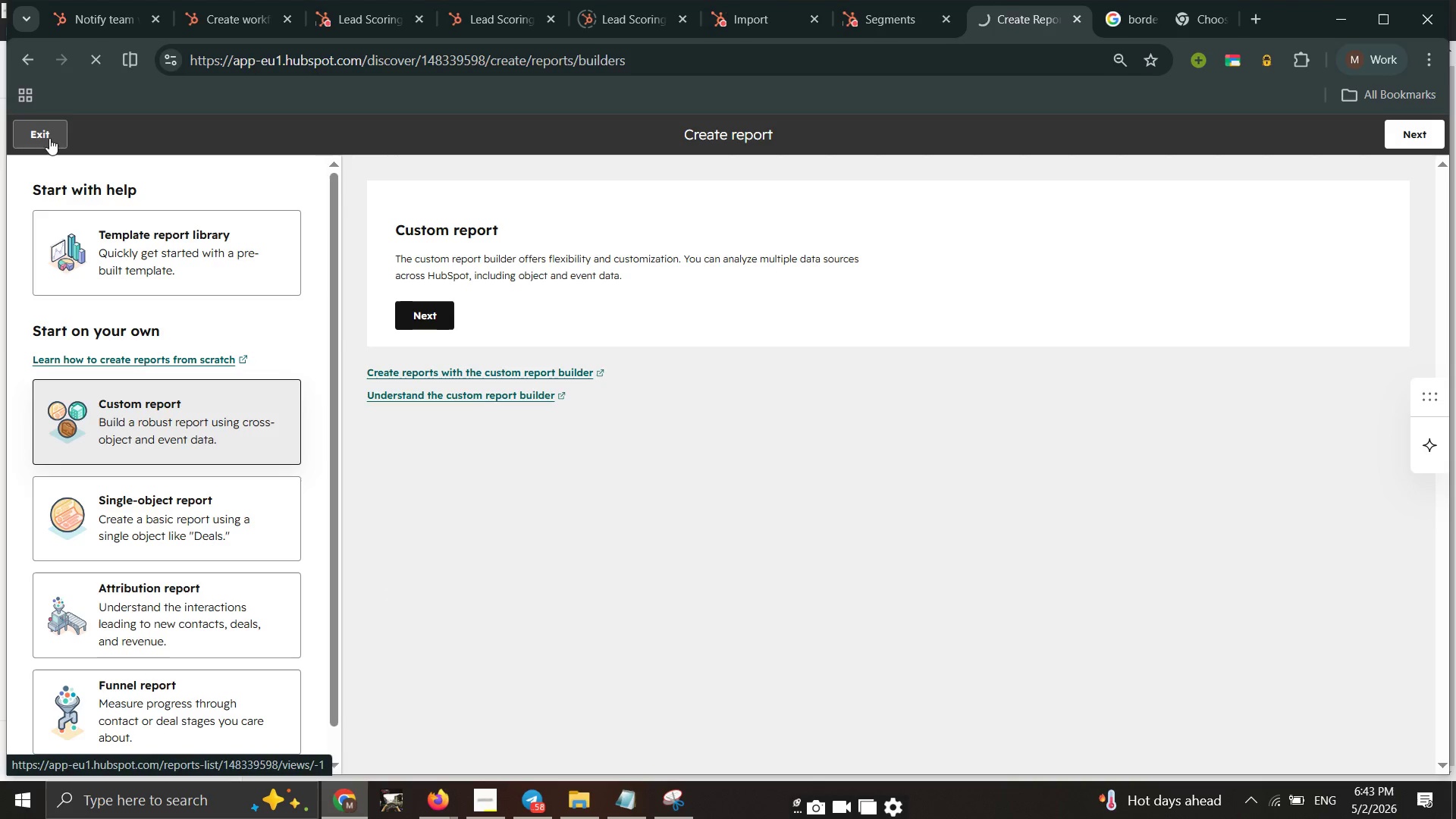 
mouse_move([69, 152])
 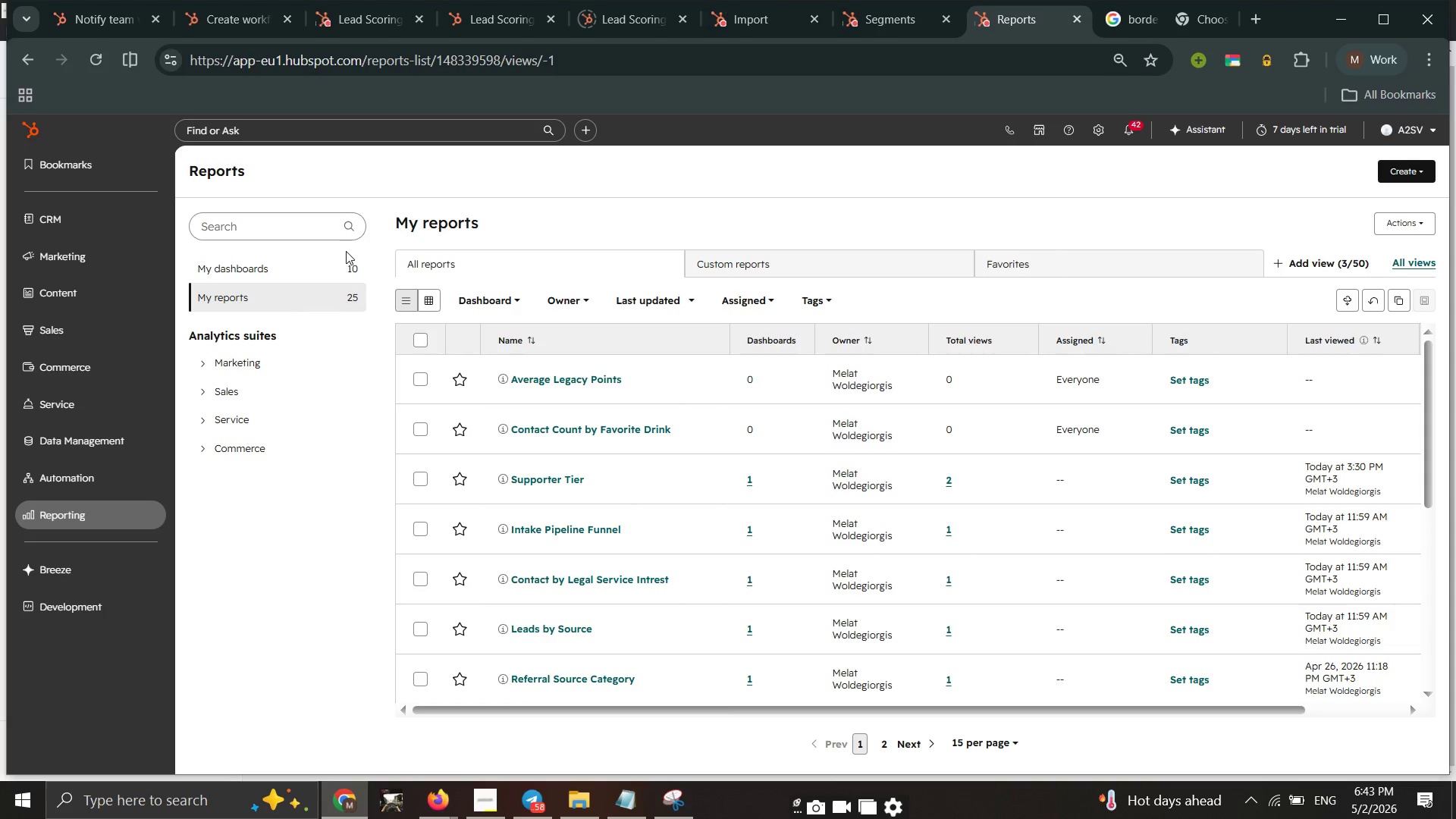 
left_click([323, 271])
 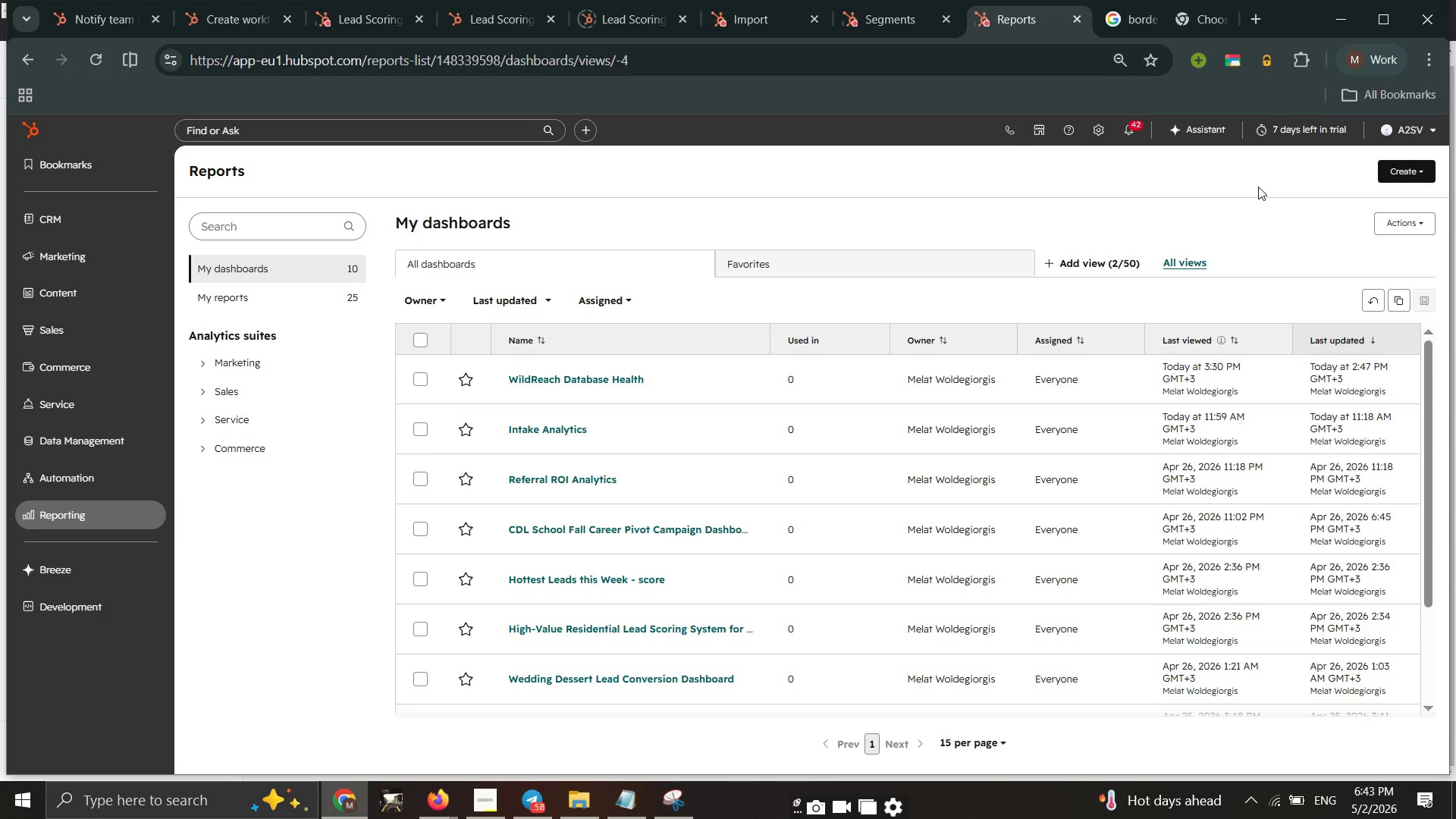 
wait(7.19)
 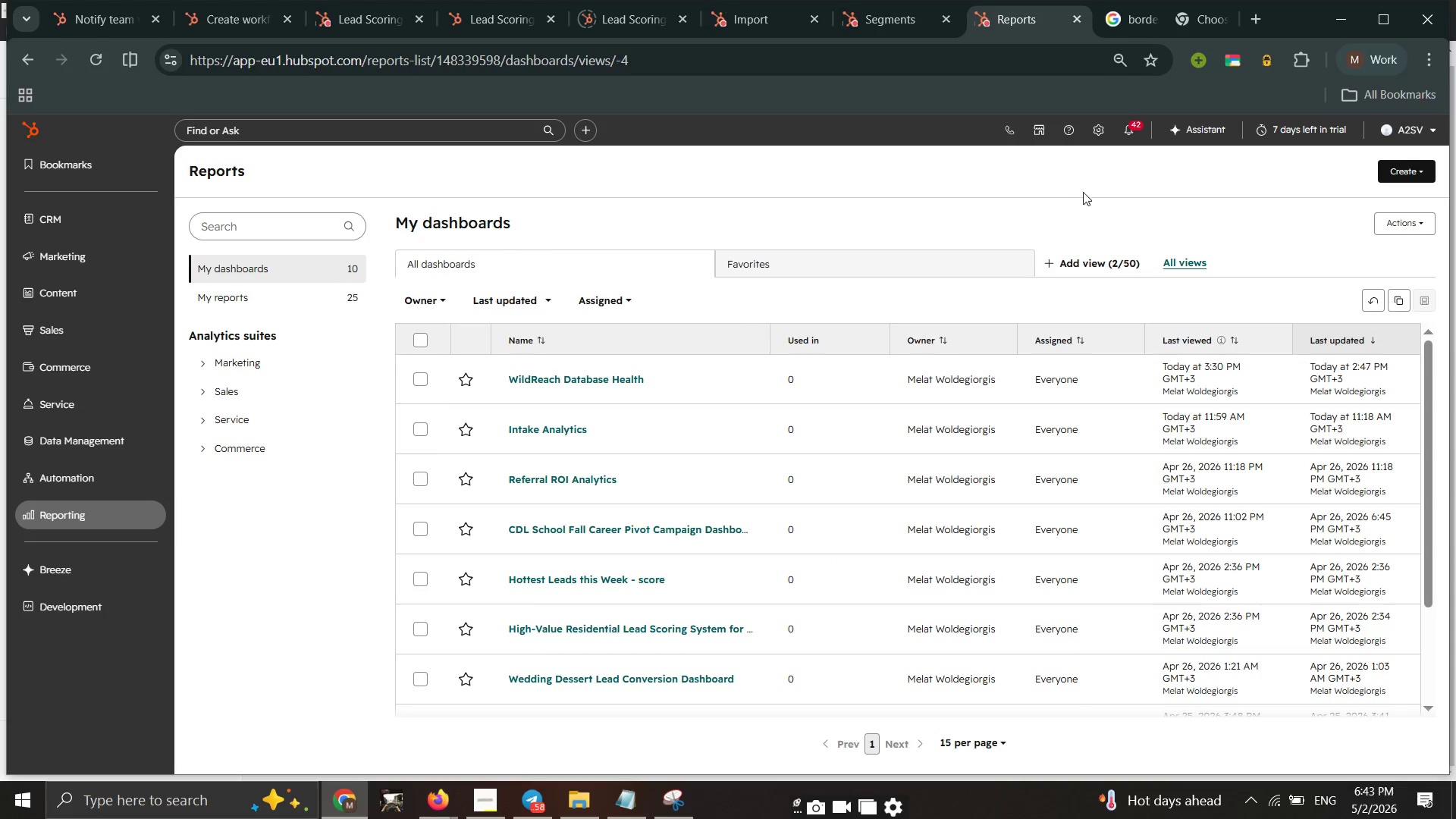 
left_click([1404, 168])
 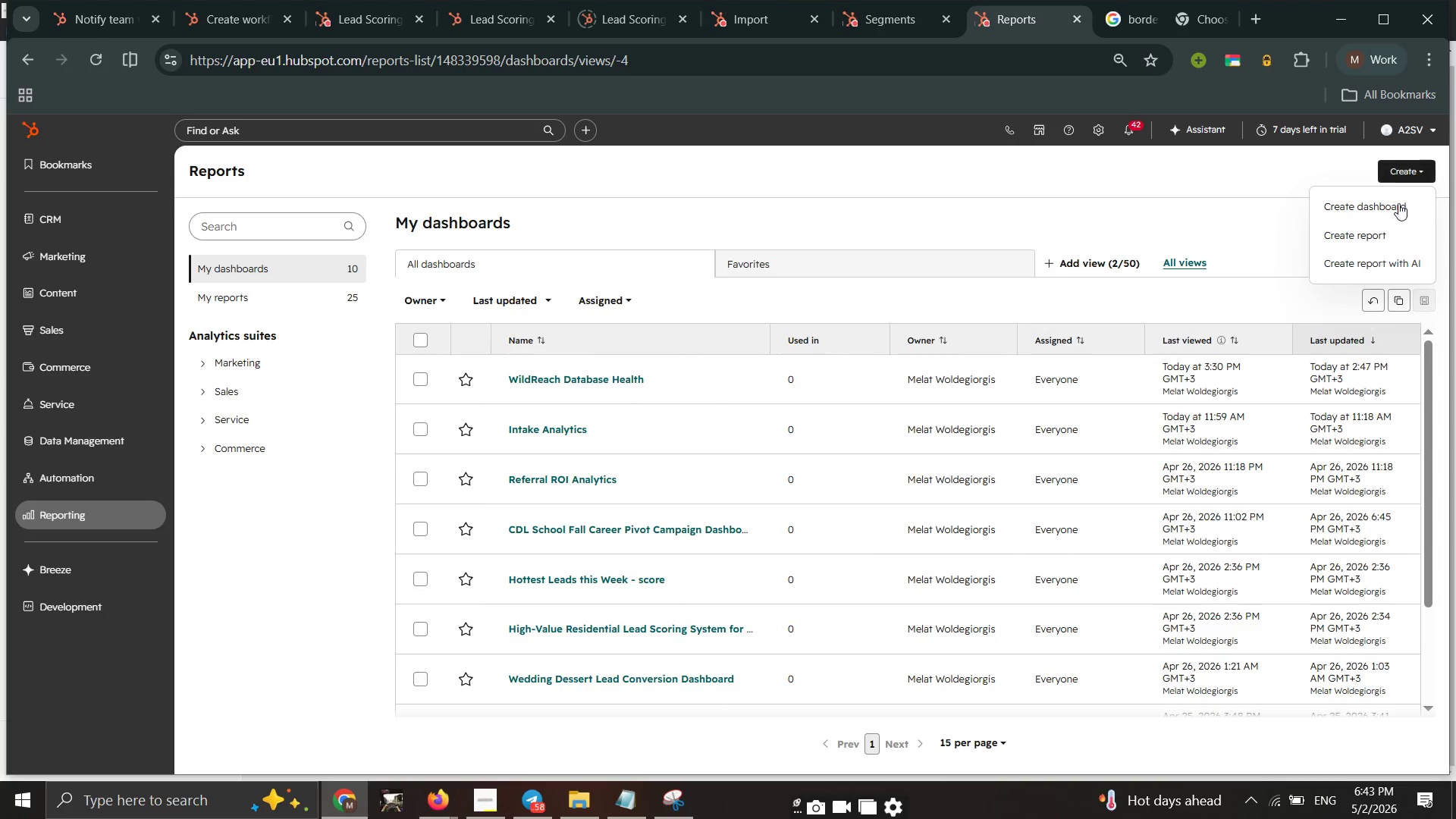 
left_click([1396, 209])
 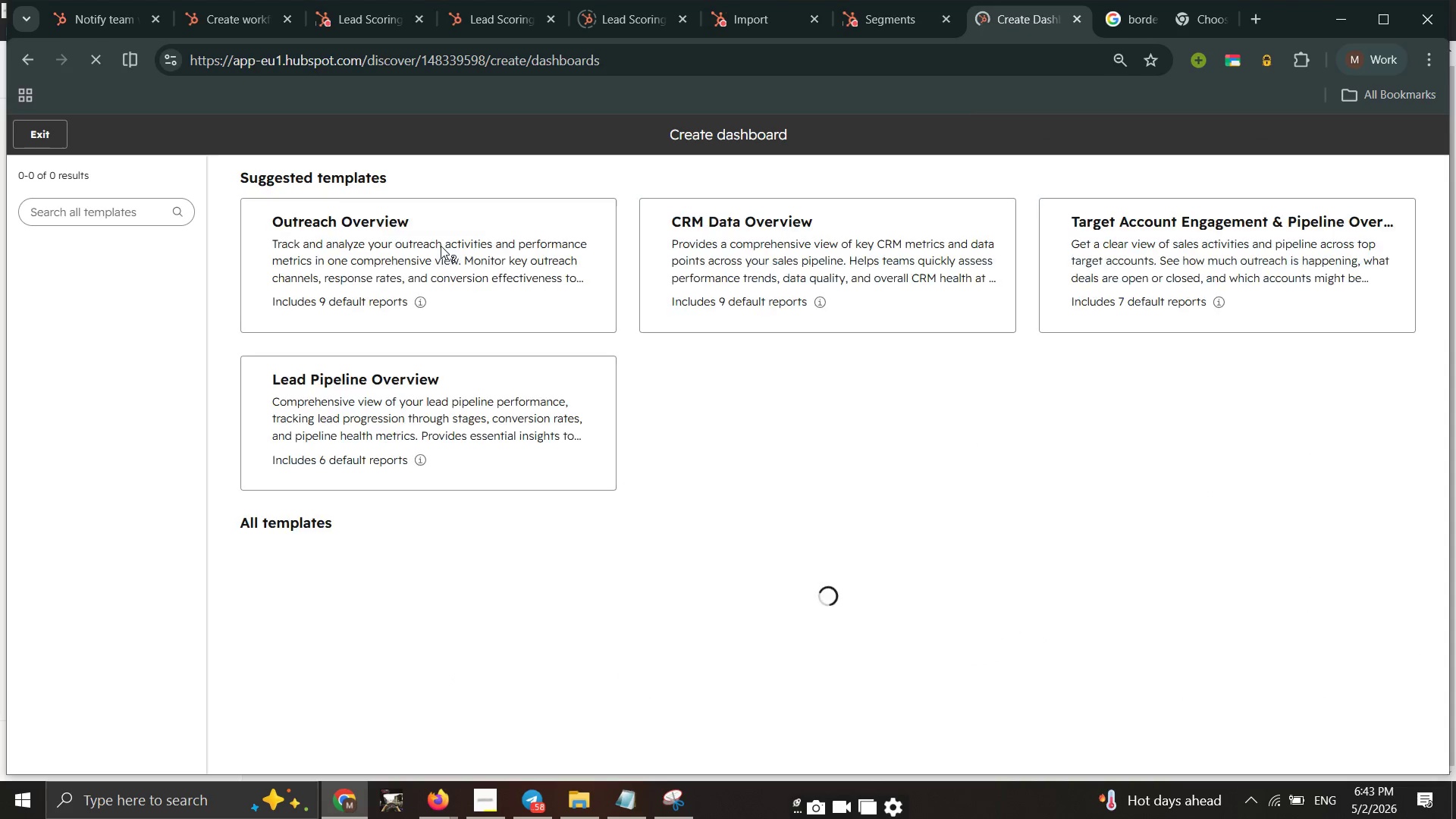 
wait(8.45)
 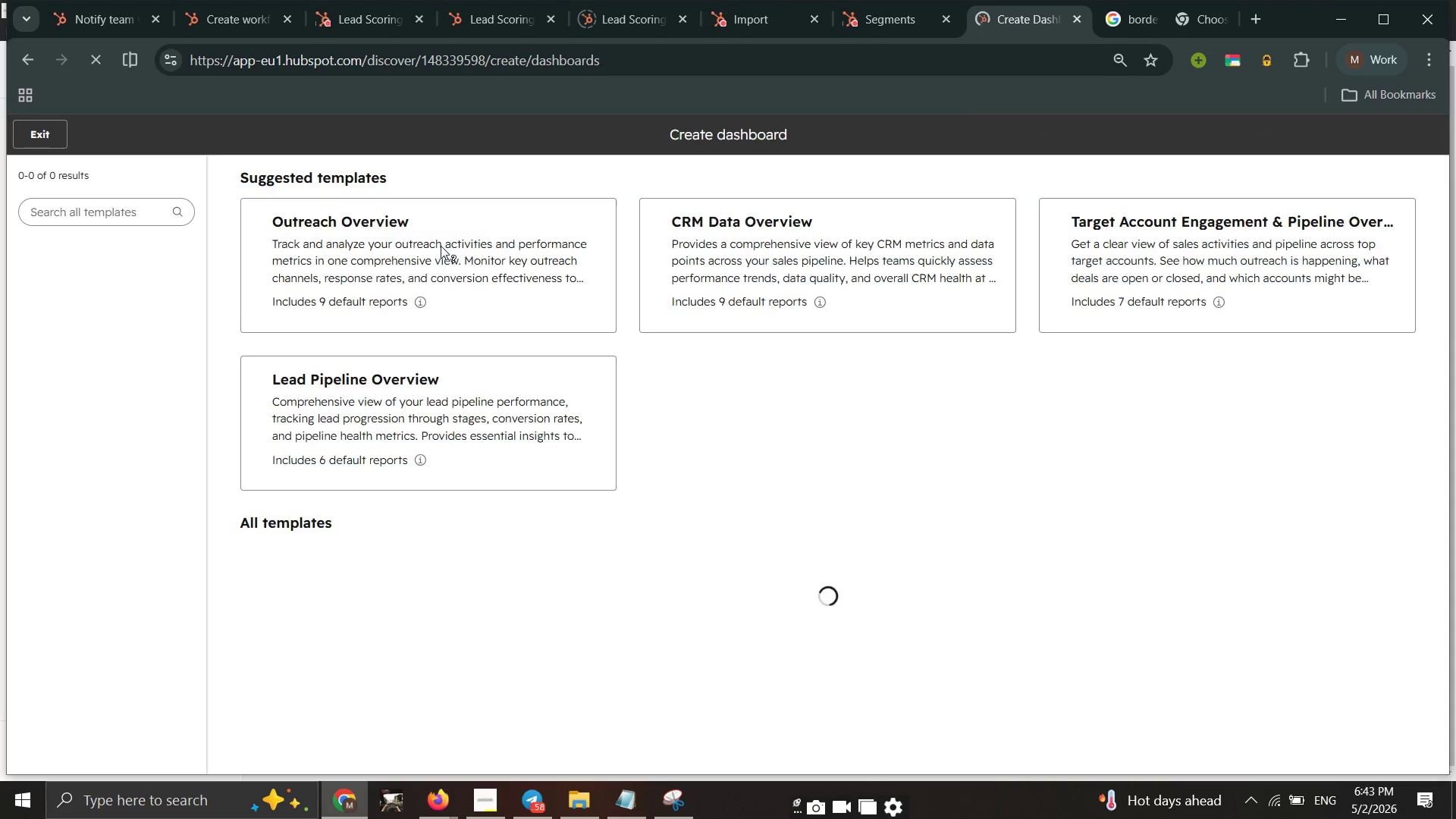 
left_click([637, 221])
 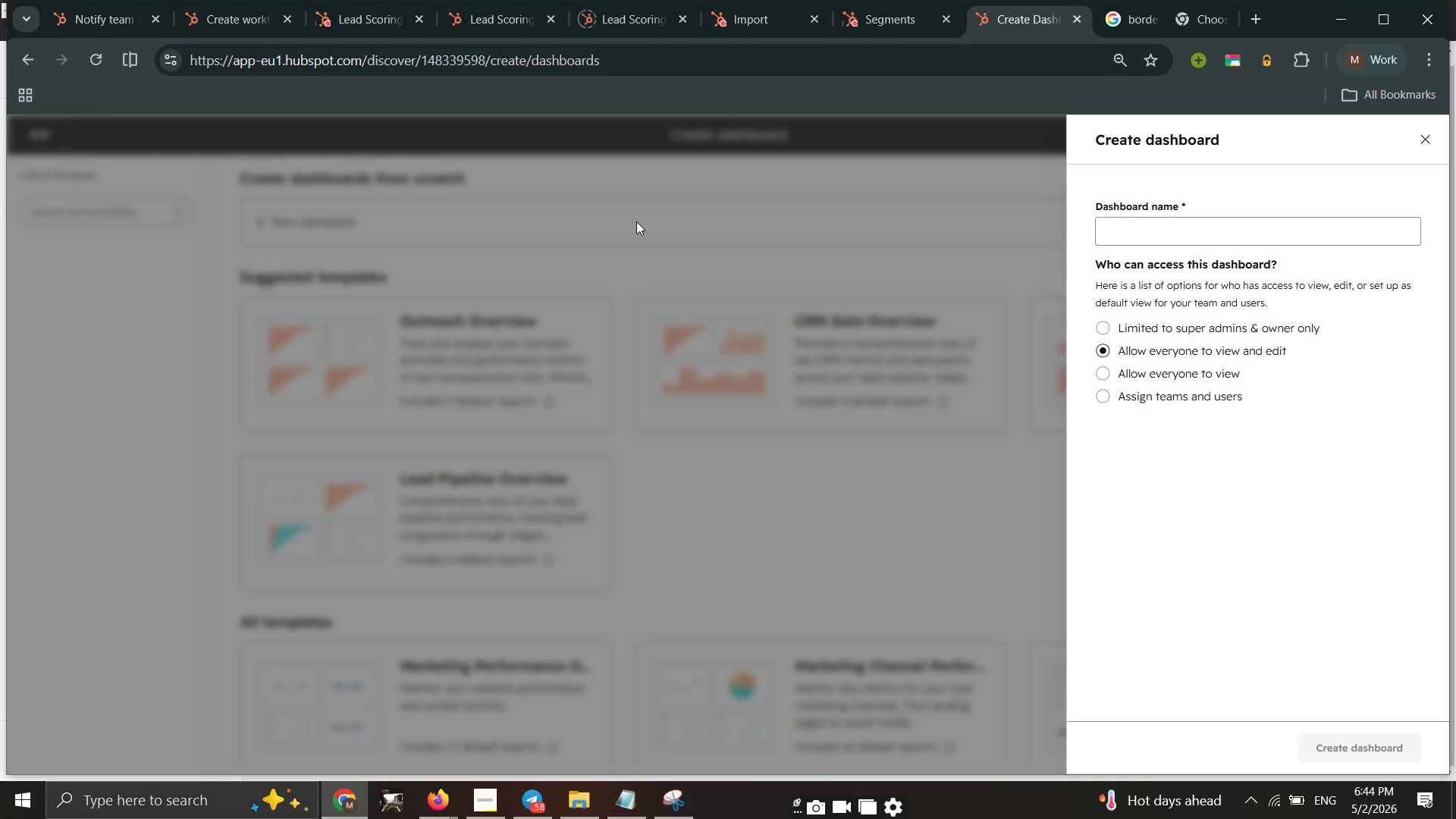 
wait(5.84)
 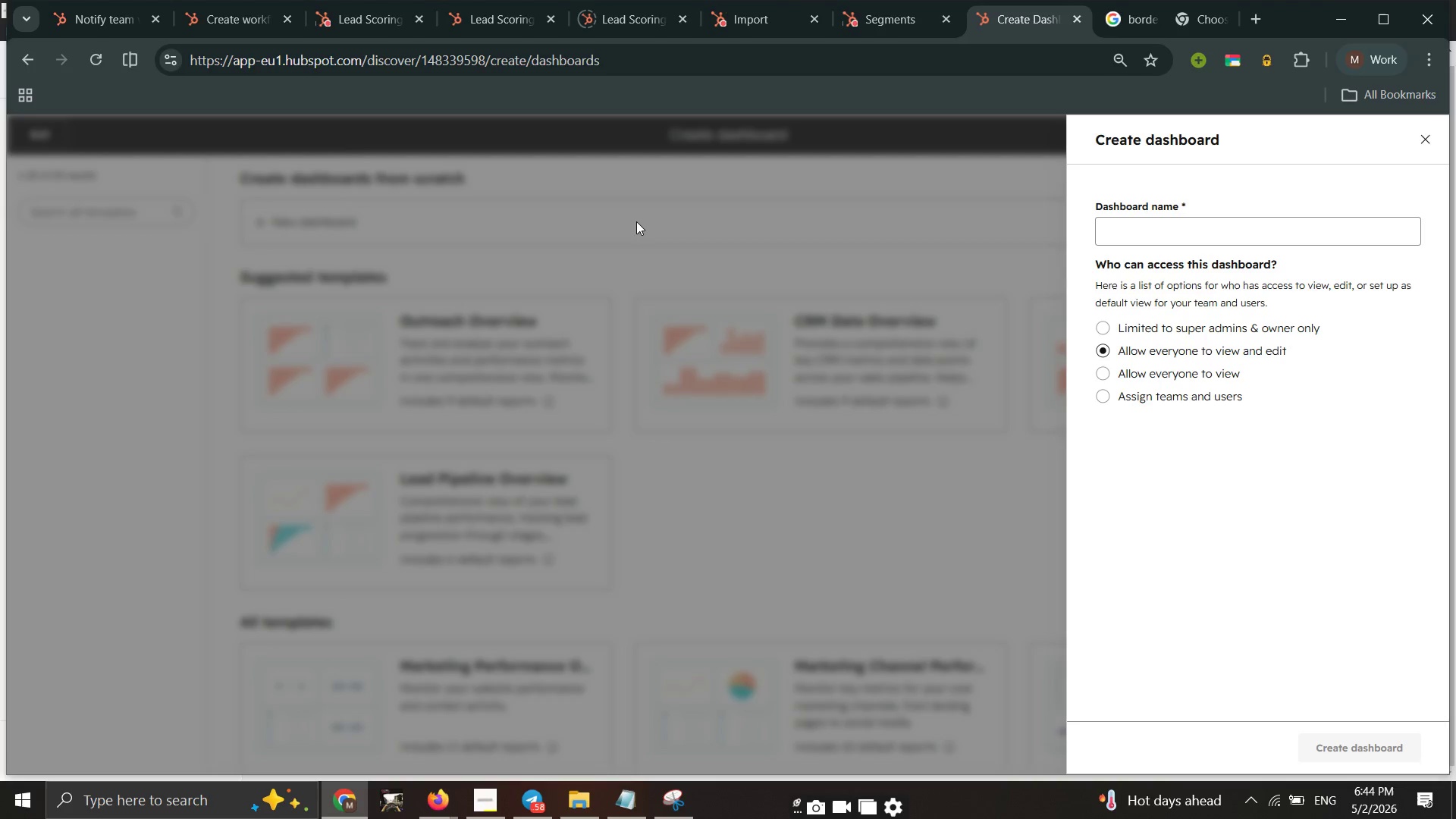 
left_click([1118, 236])
 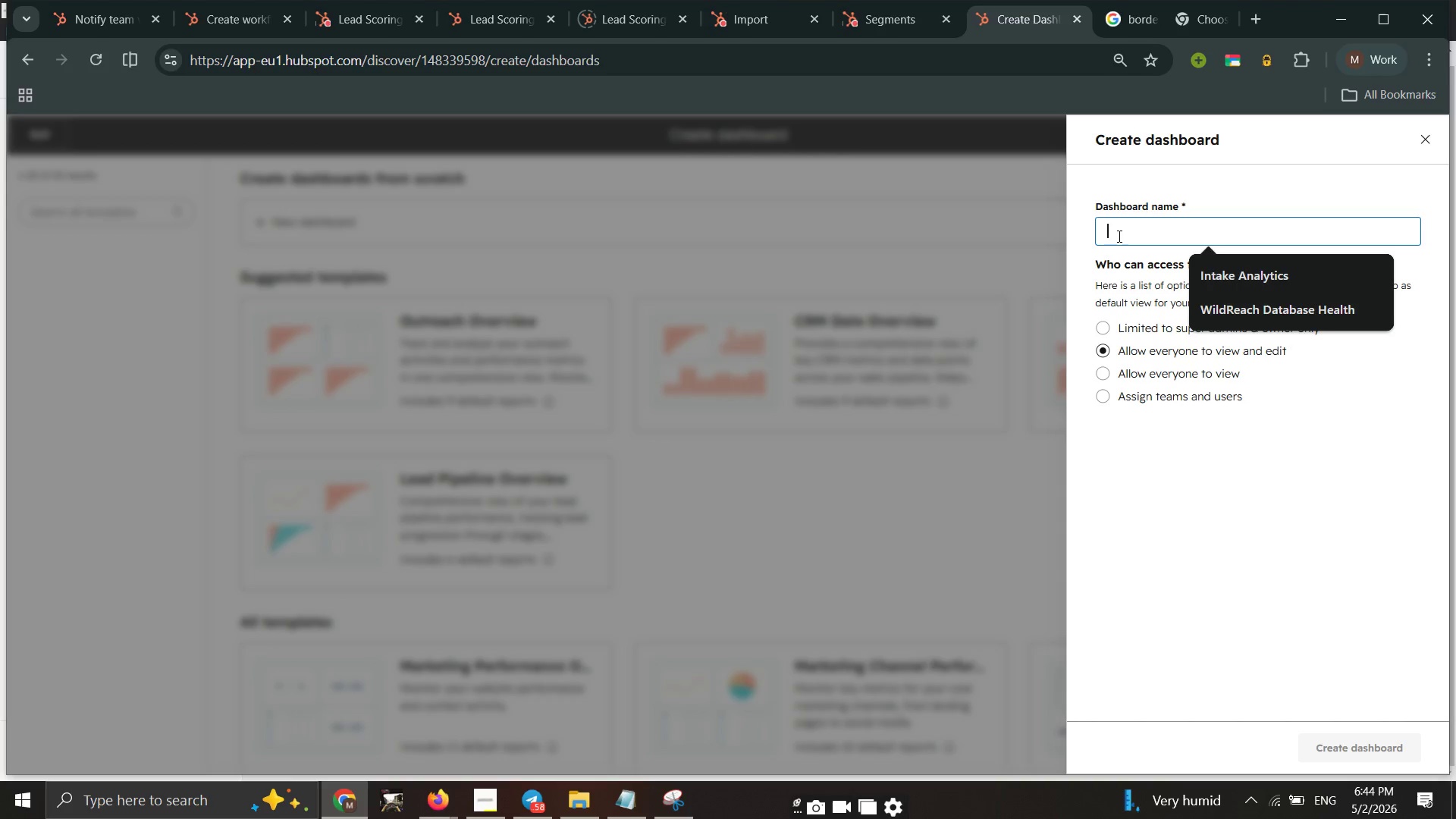 
wait(7.75)
 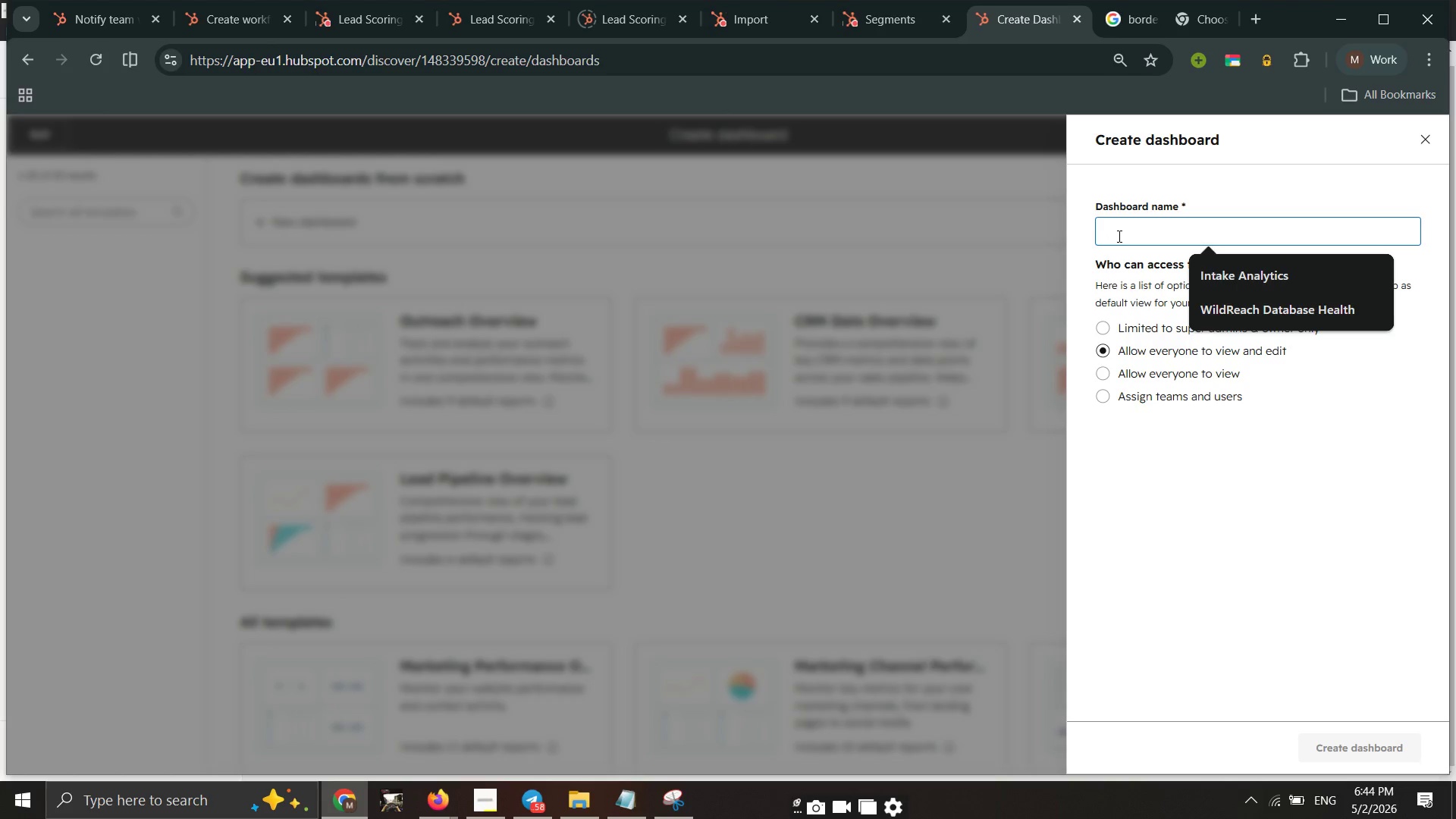 
type(migration dashboared )
 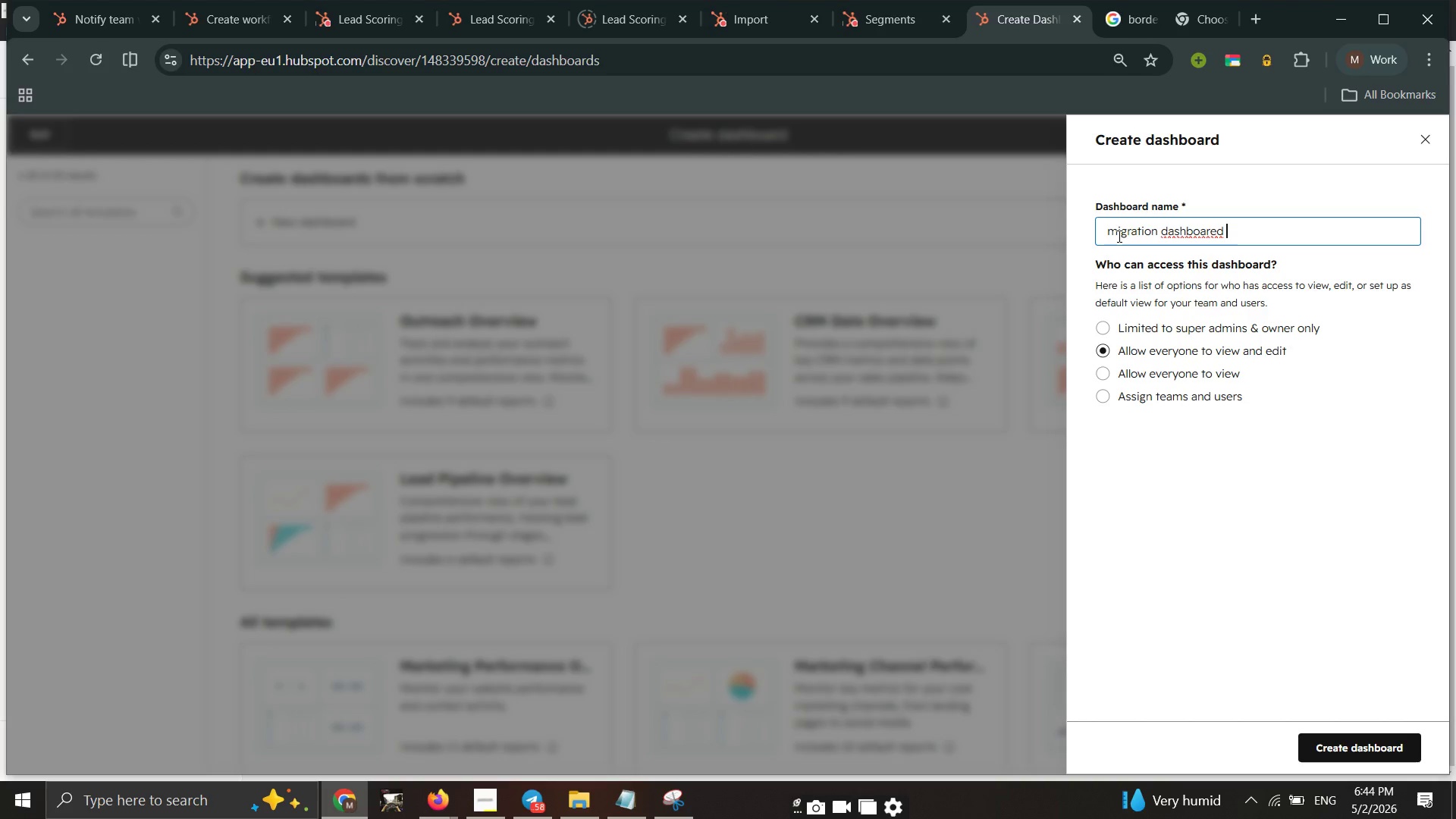 
wait(8.17)
 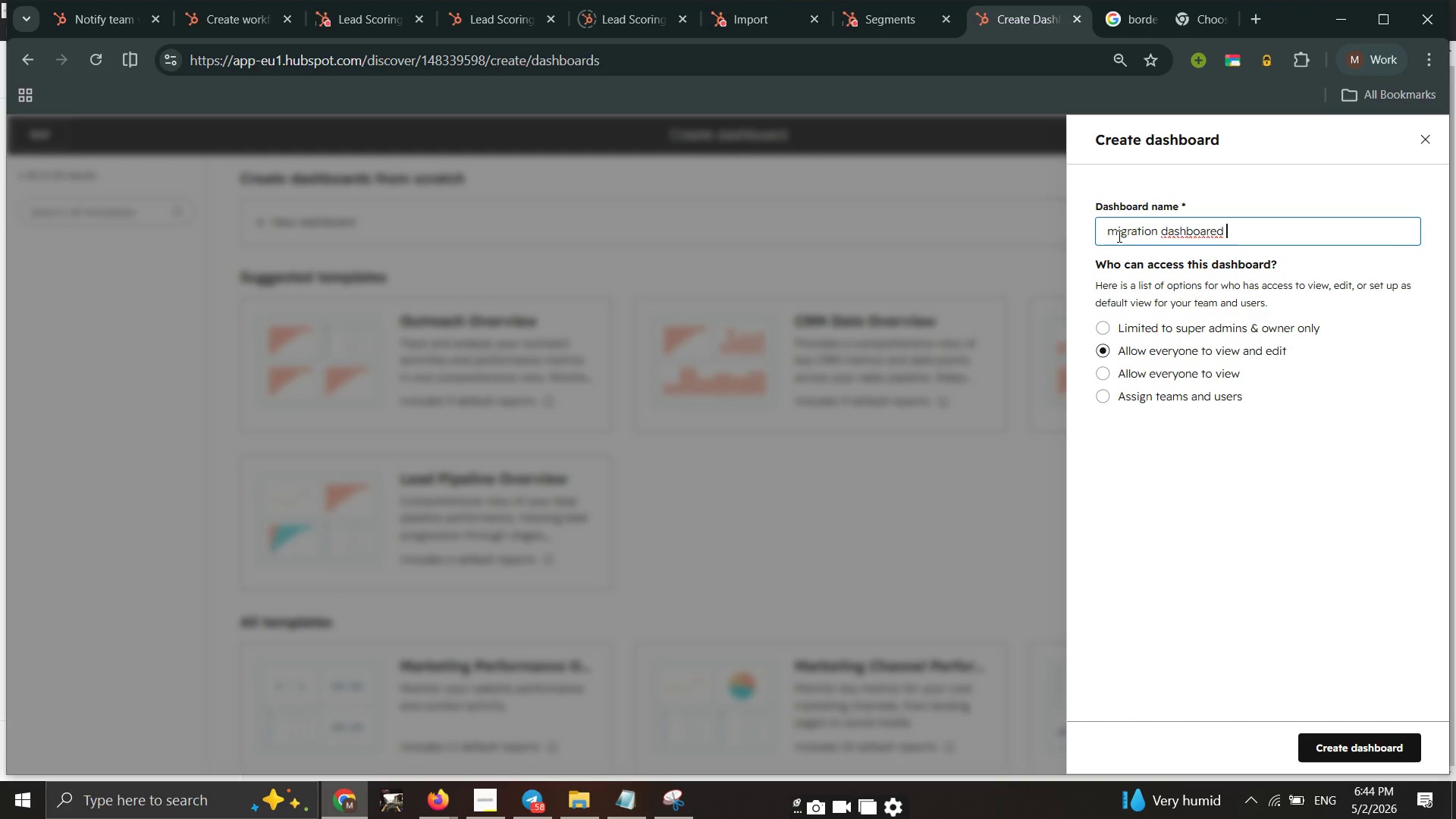 
key(Backspace)
 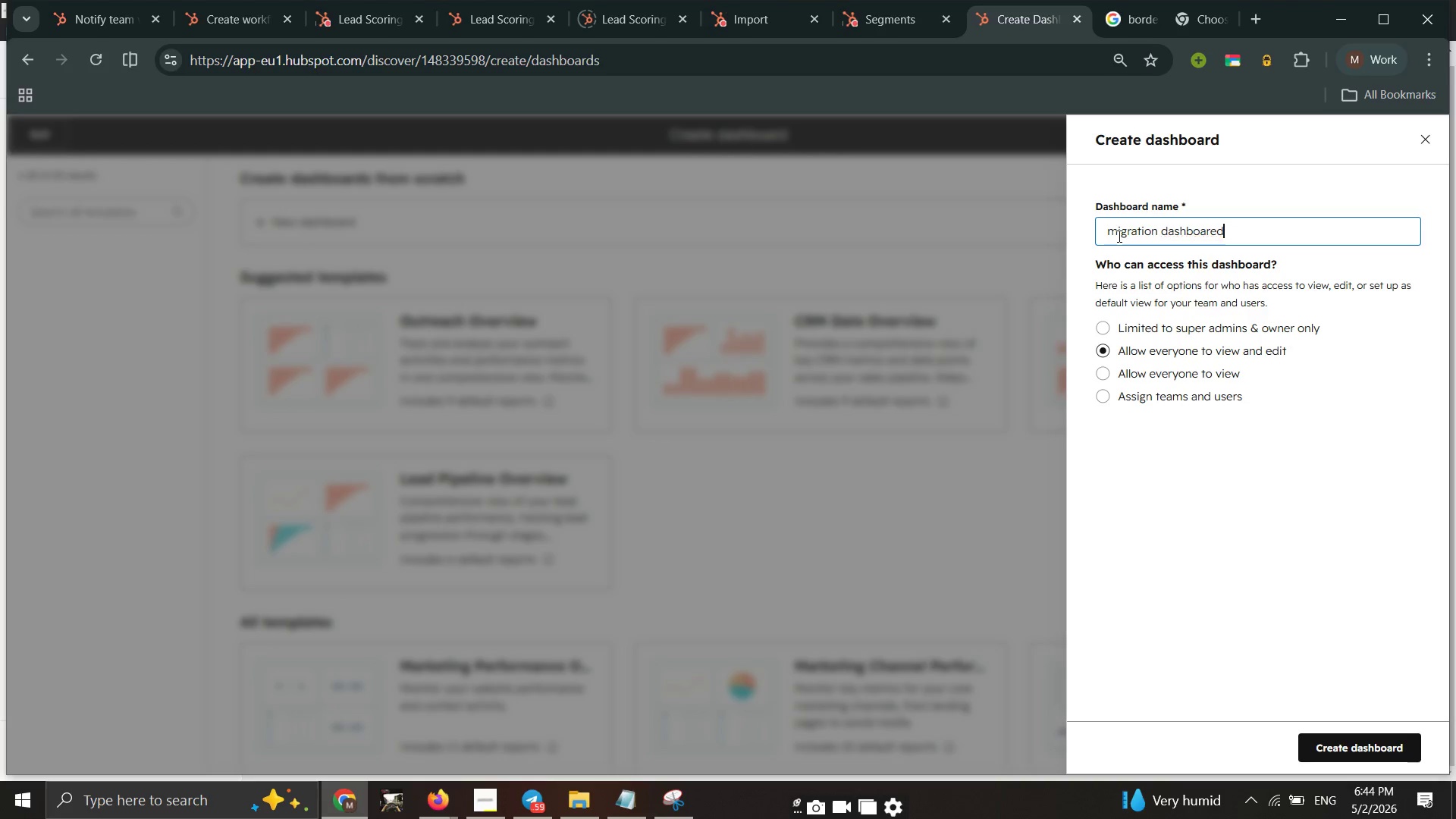 
key(Backspace)
 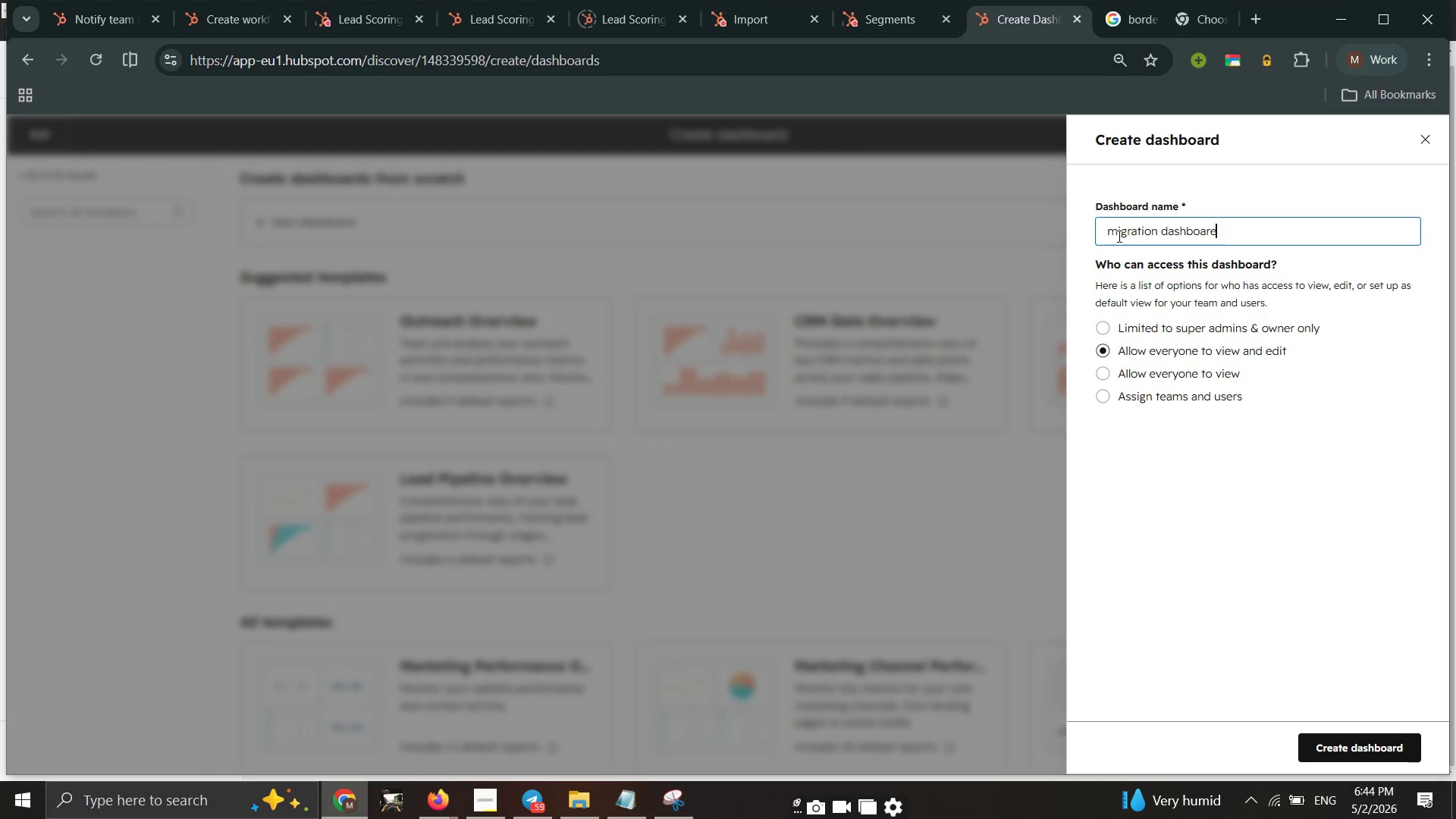 
key(Backspace)
 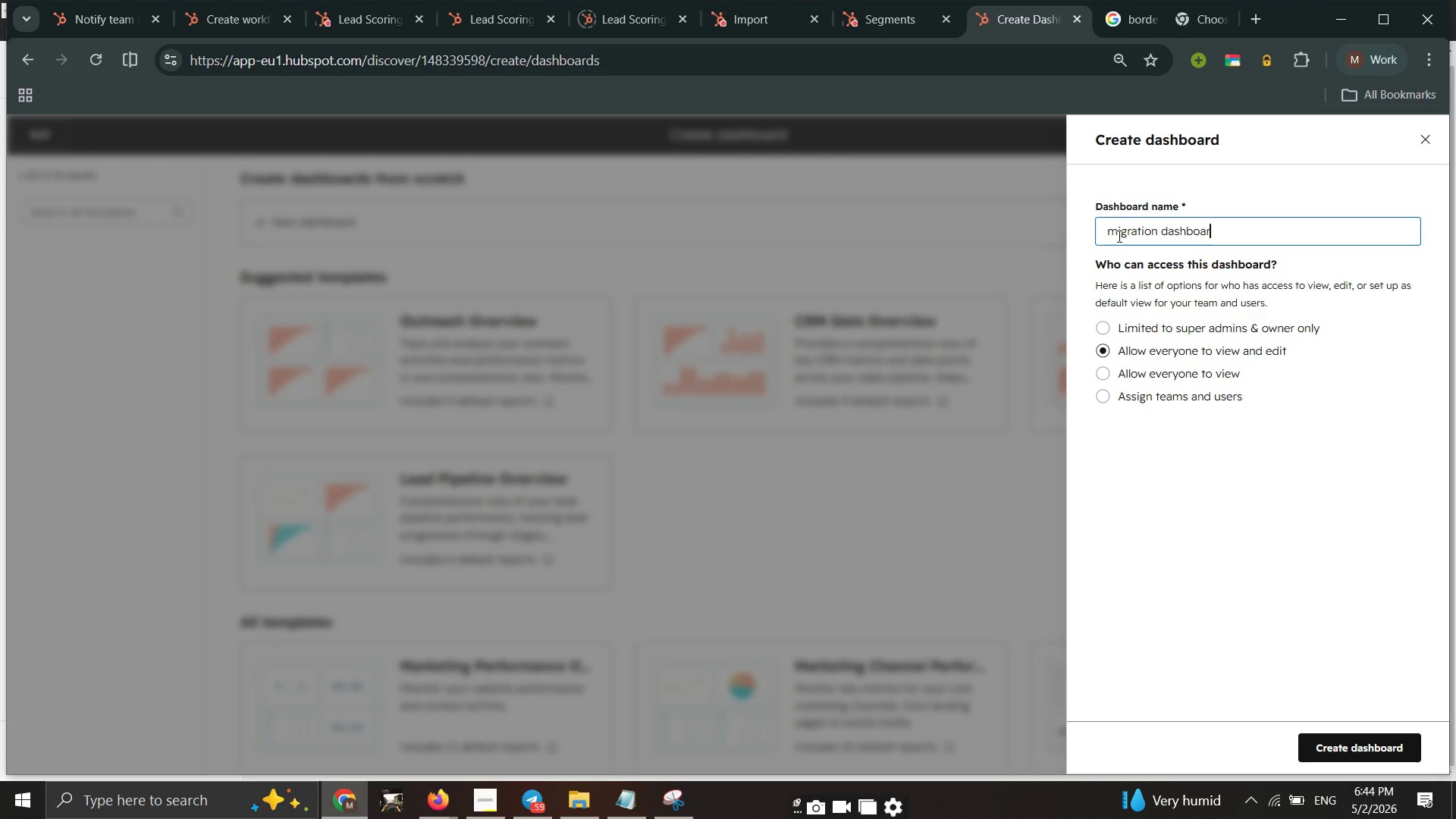 
key(D)
 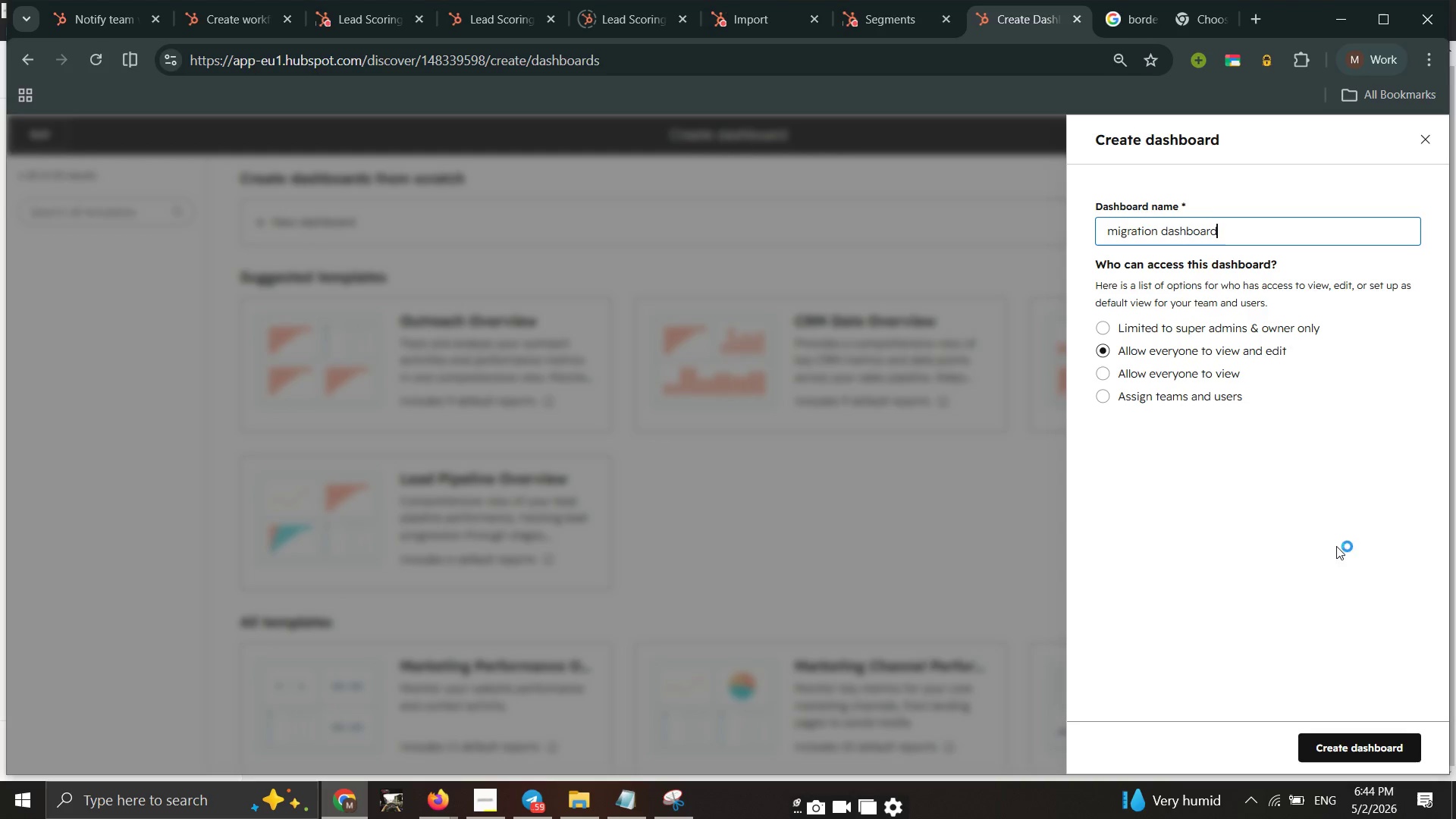 
left_click([1349, 747])
 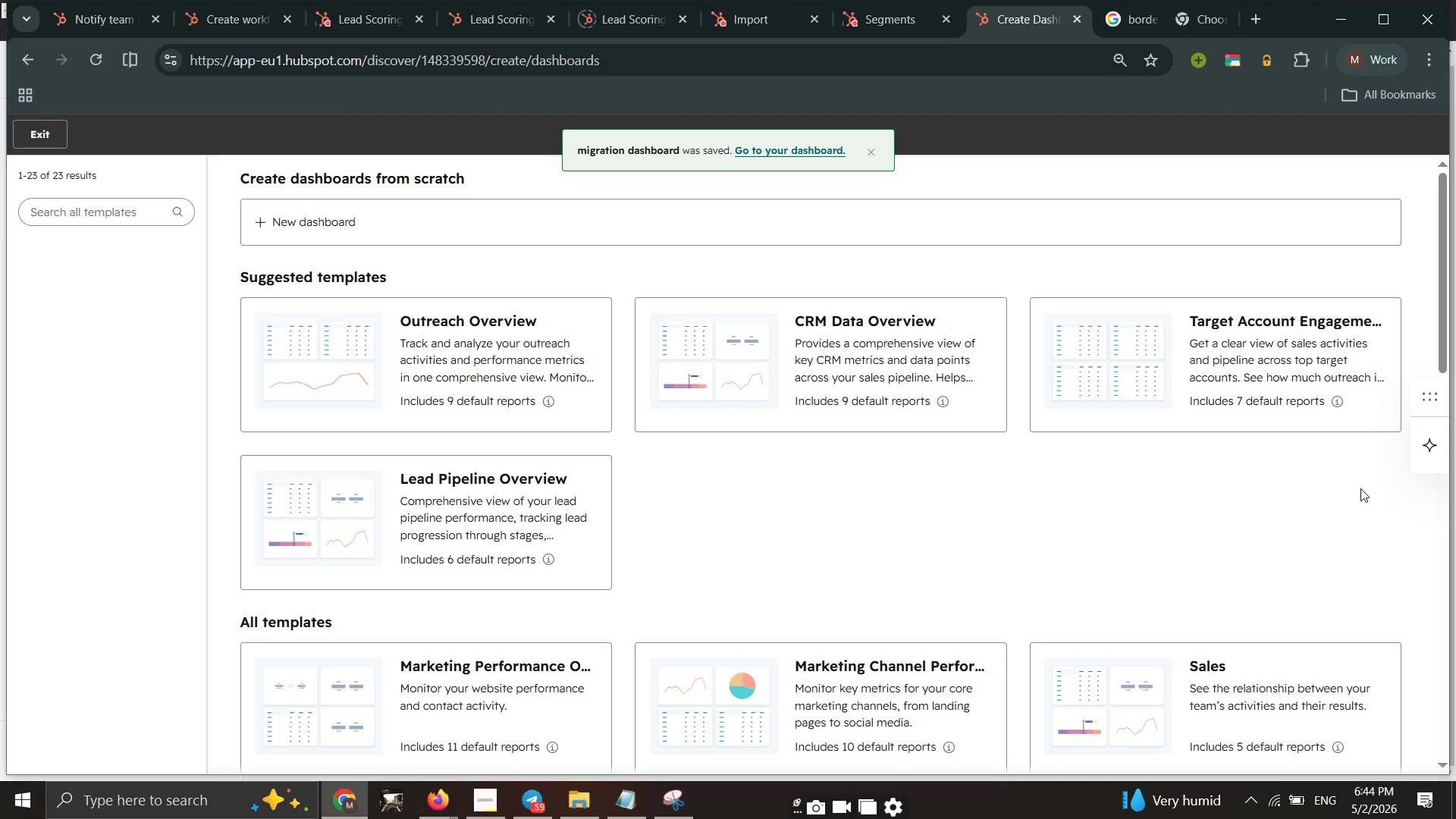 
wait(7.62)
 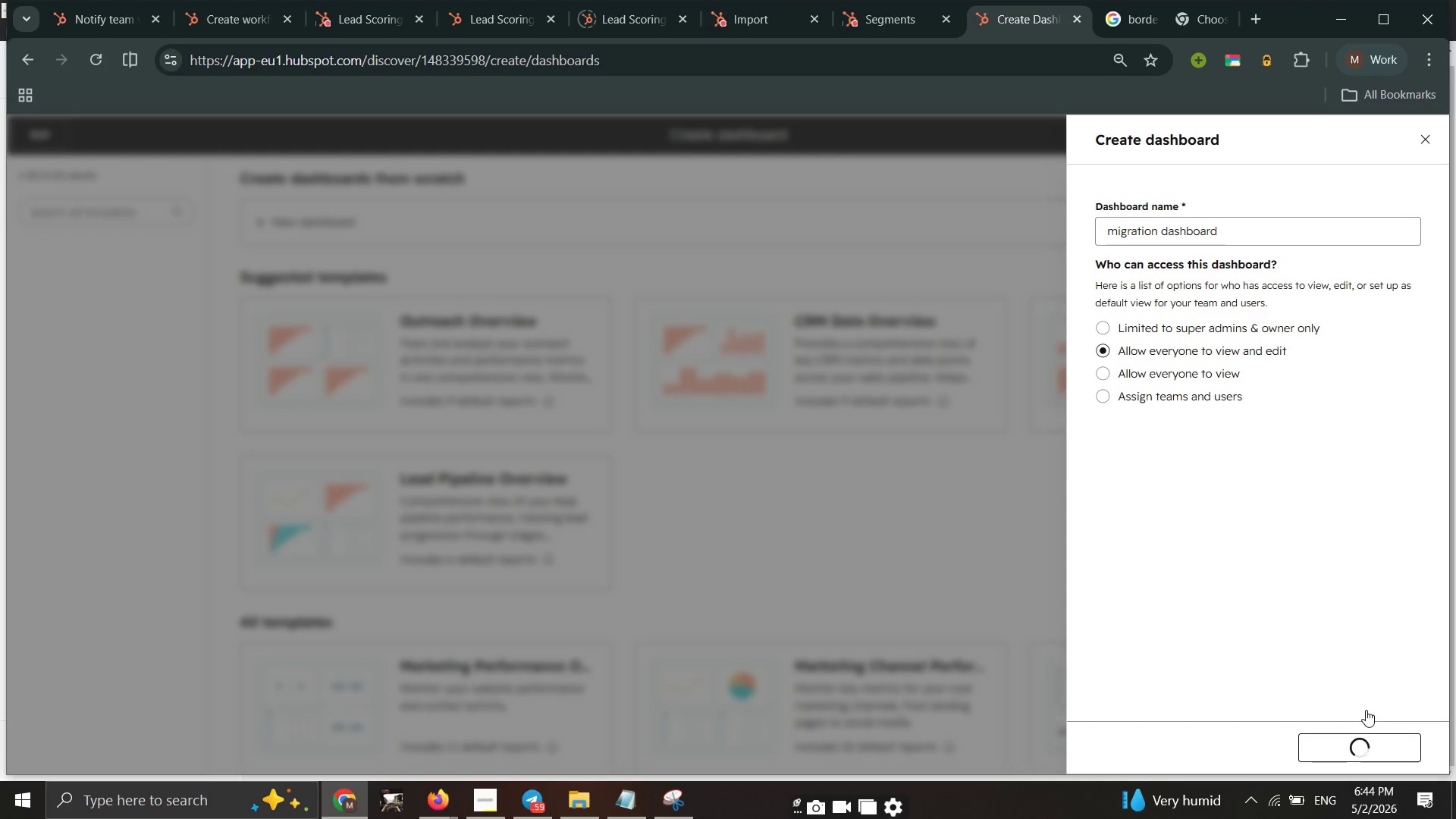 
left_click([44, 146])
 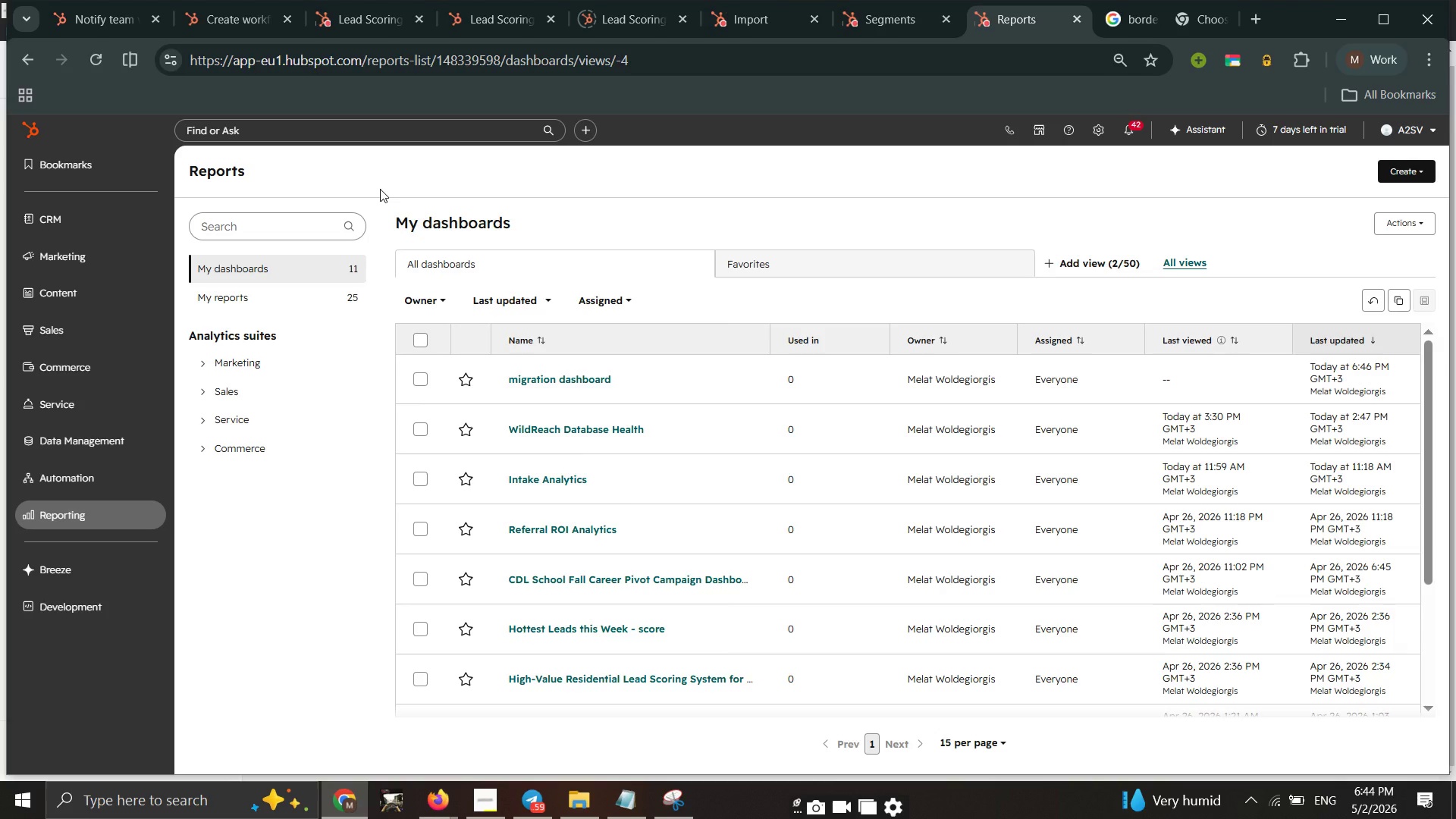 
wait(19.03)
 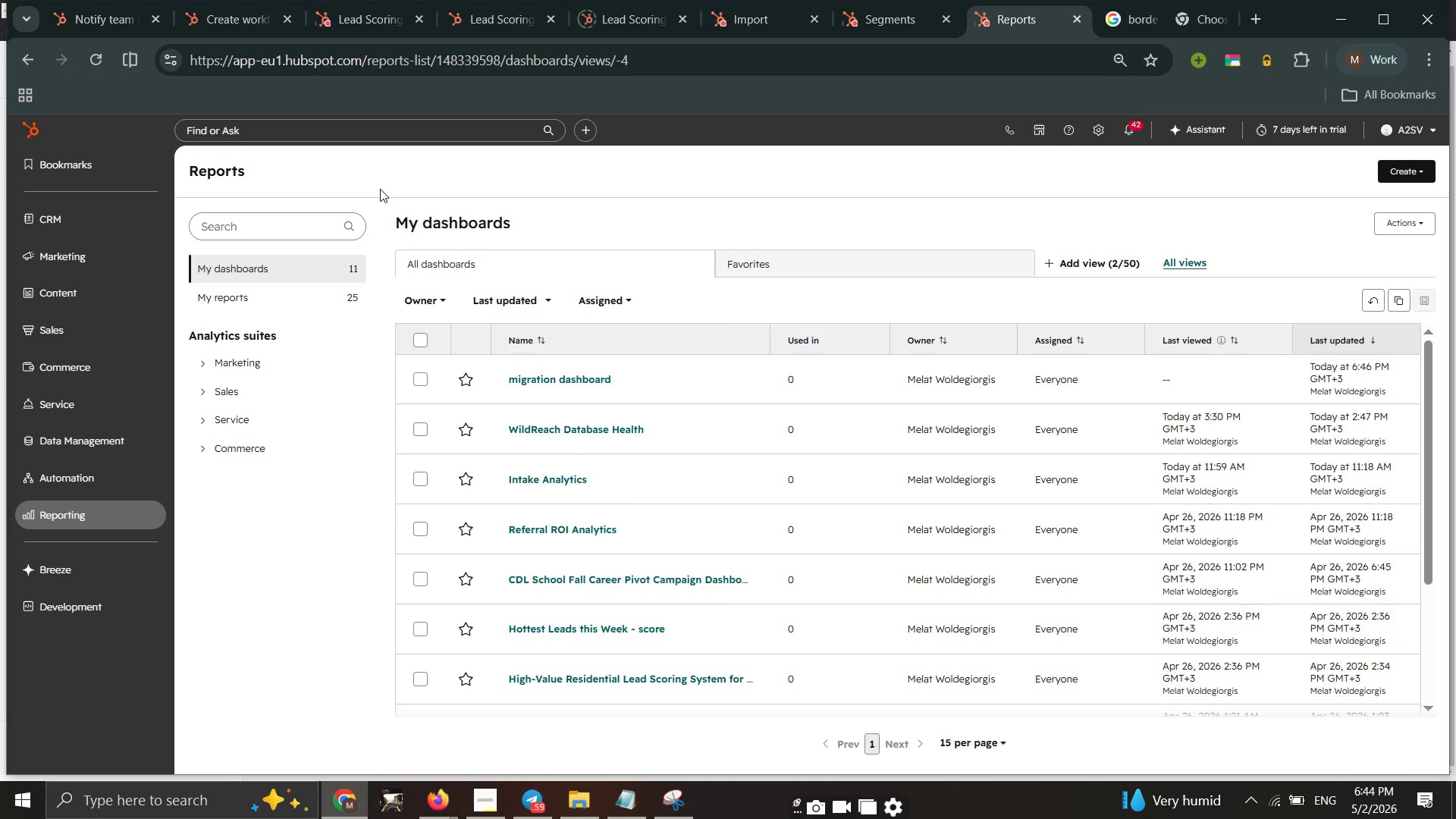 
left_click([576, 373])
 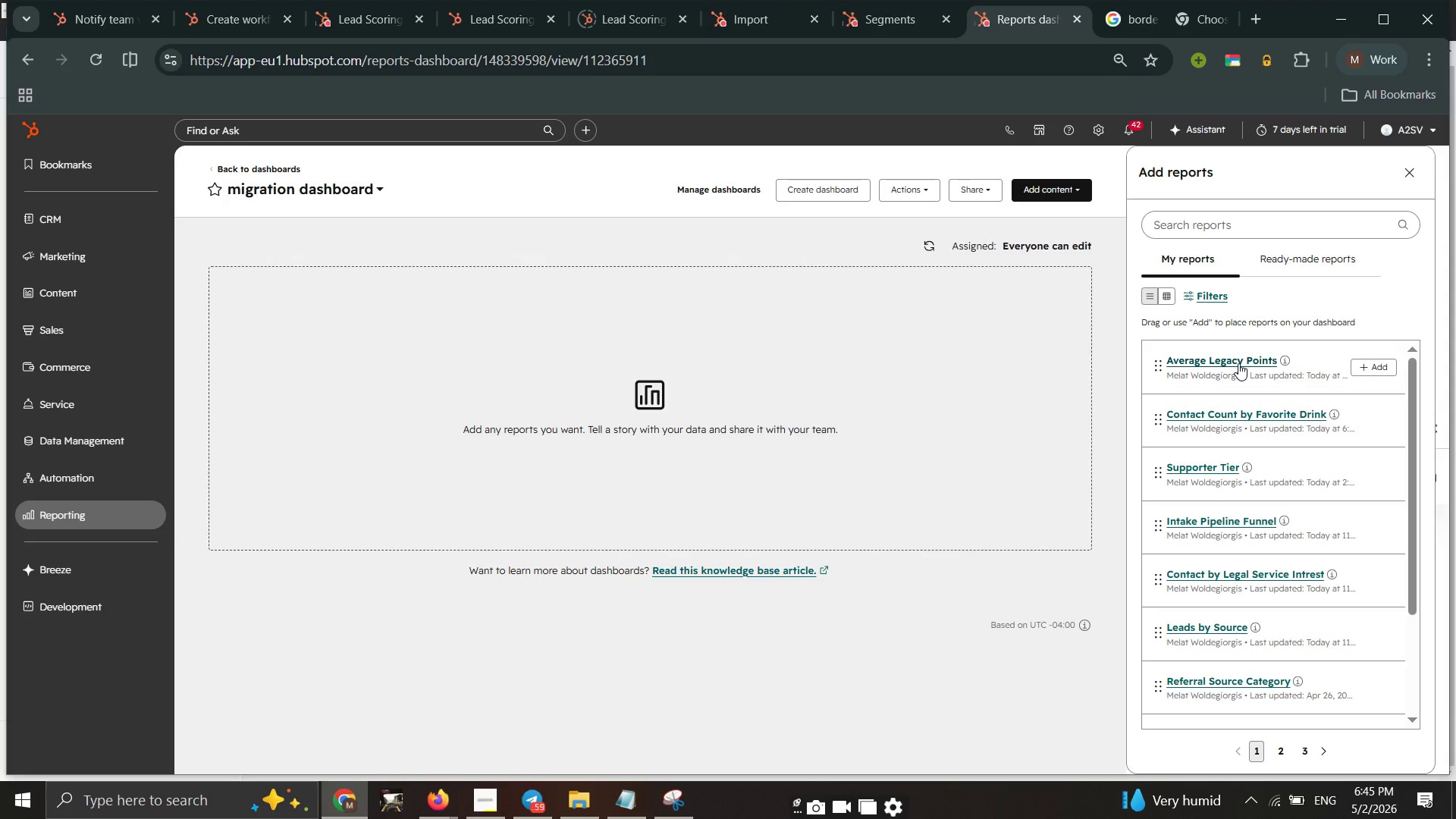 
wait(18.78)
 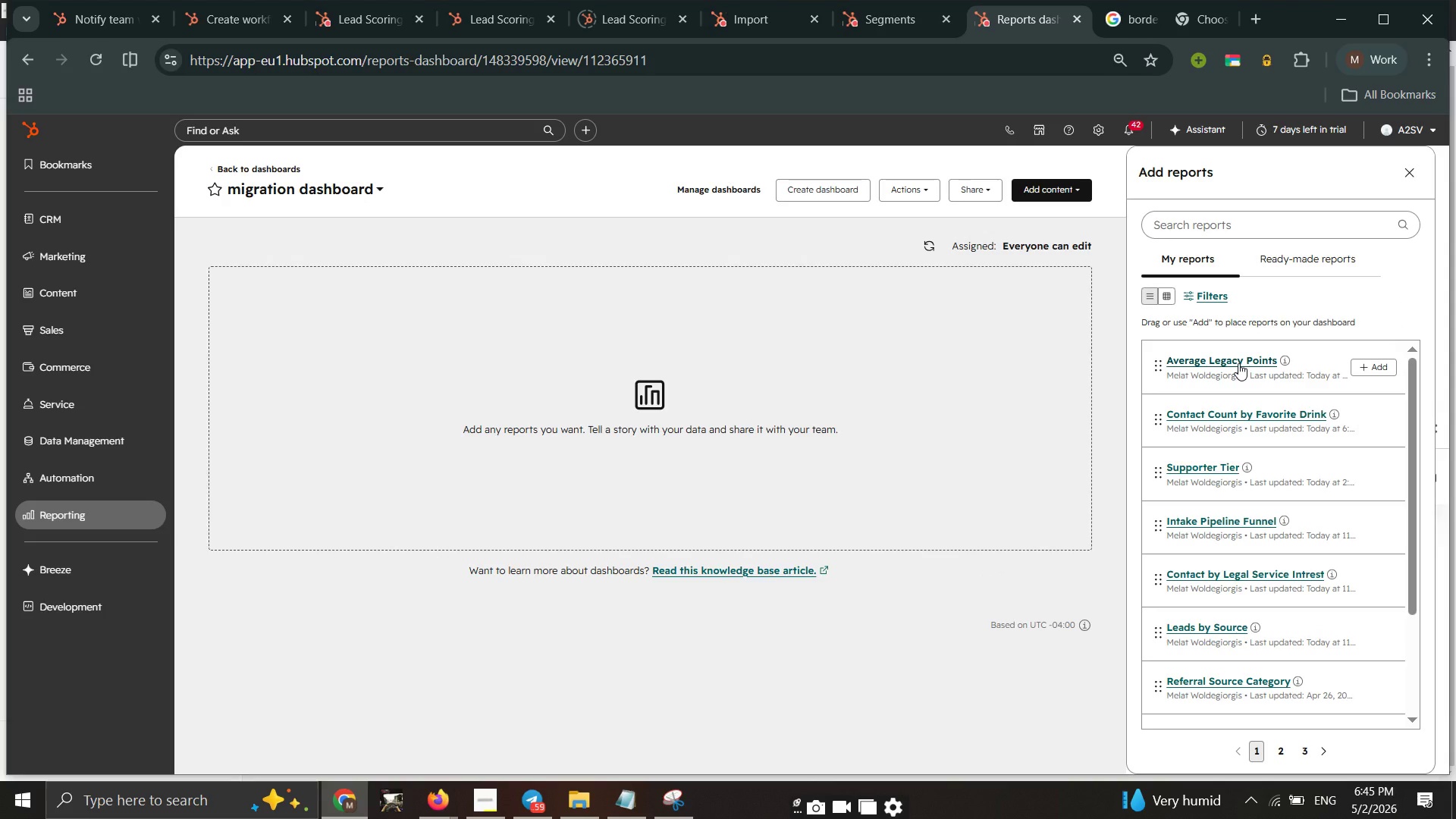 
left_click([1371, 422])
 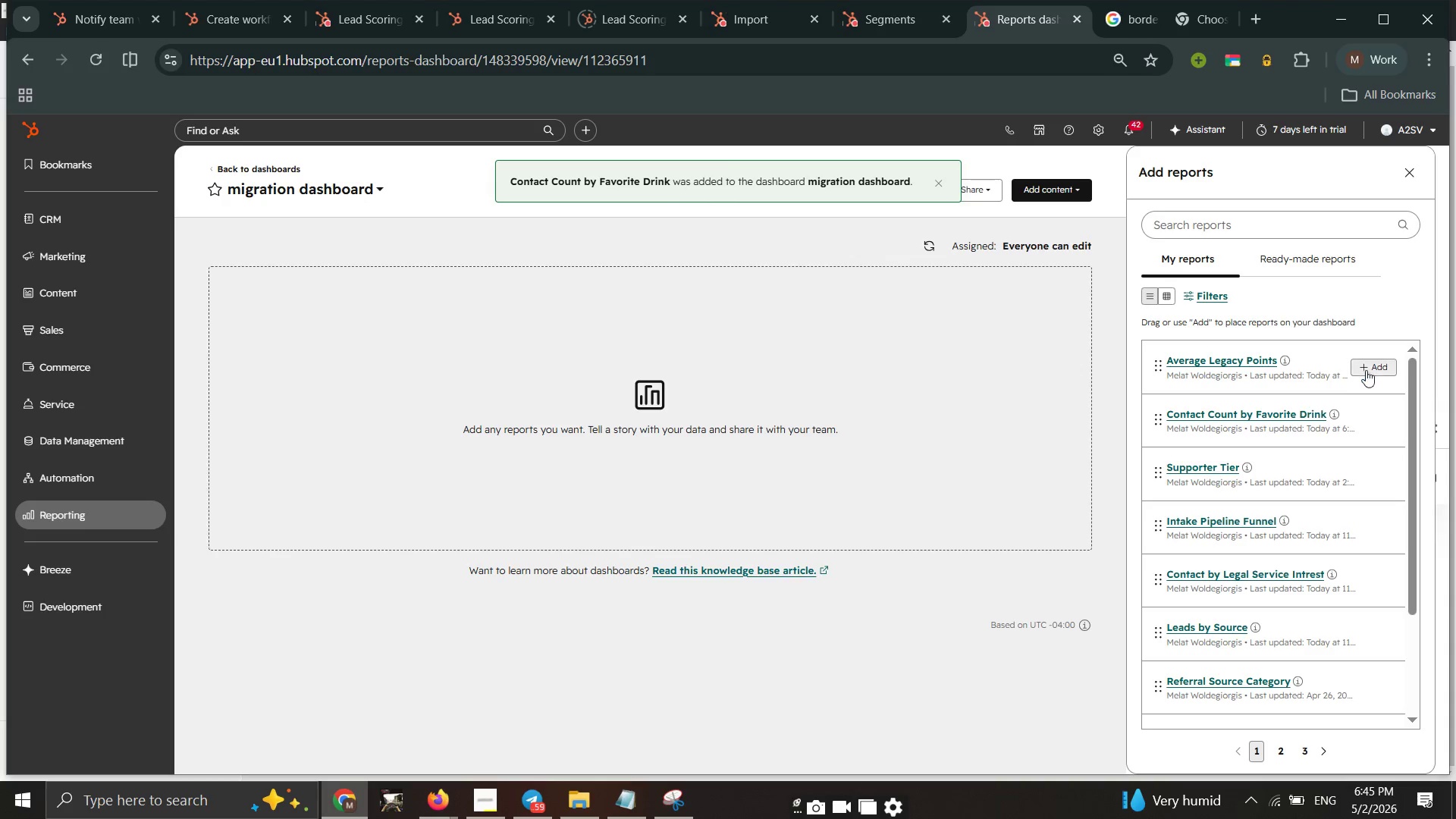 
left_click([1367, 368])
 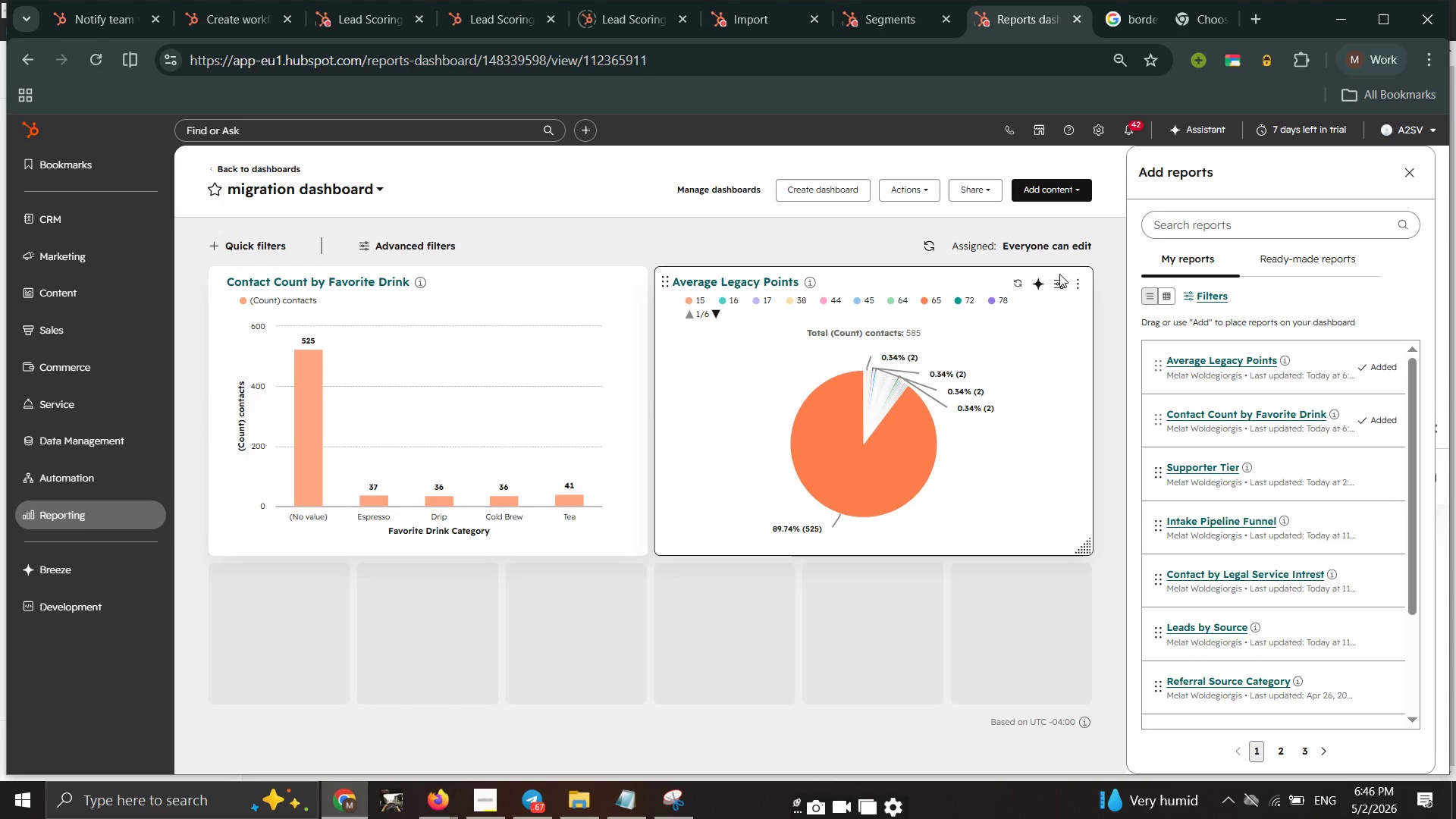 
wait(55.14)
 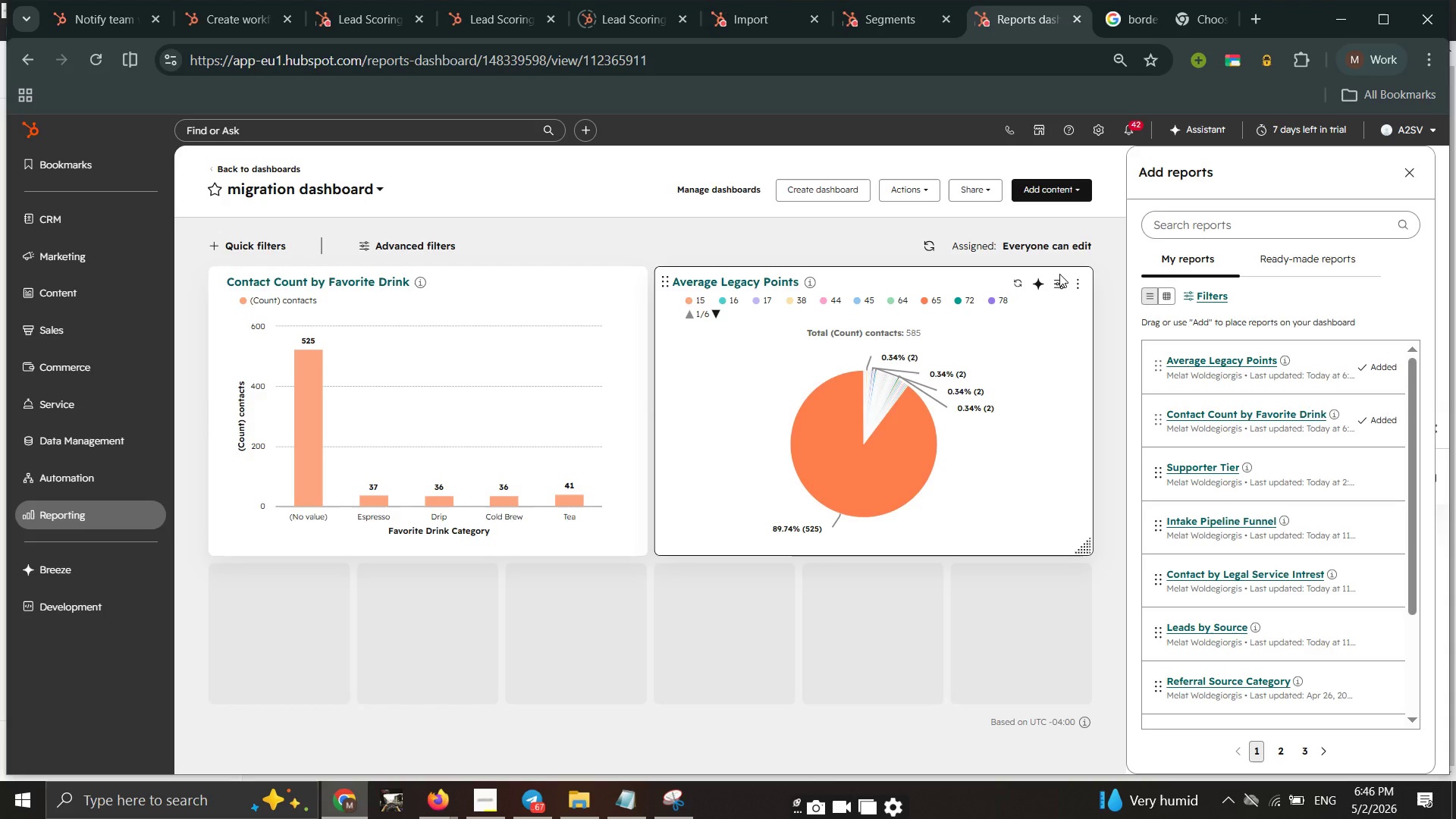 
left_click([646, 161])
 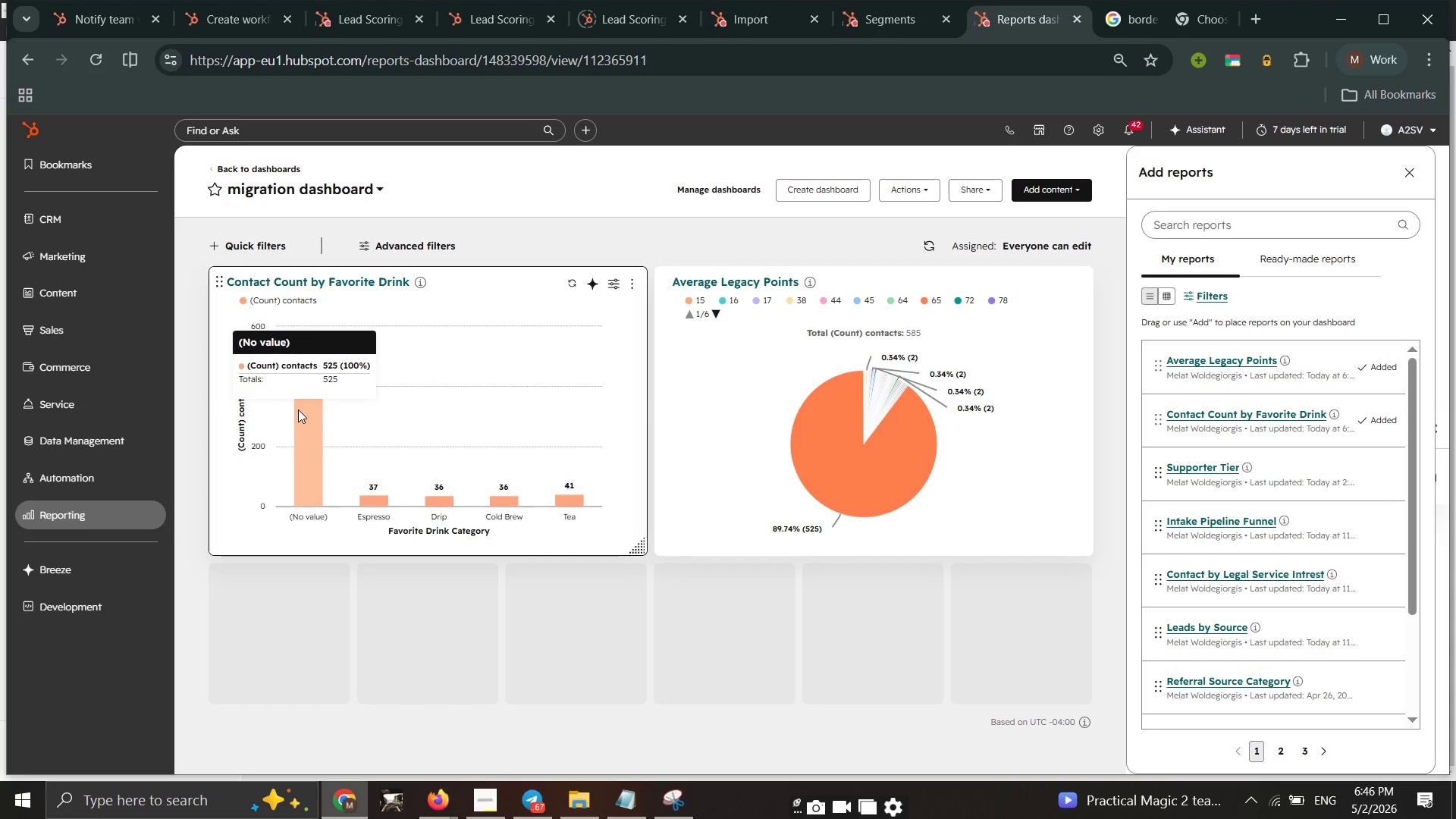 
wait(9.85)
 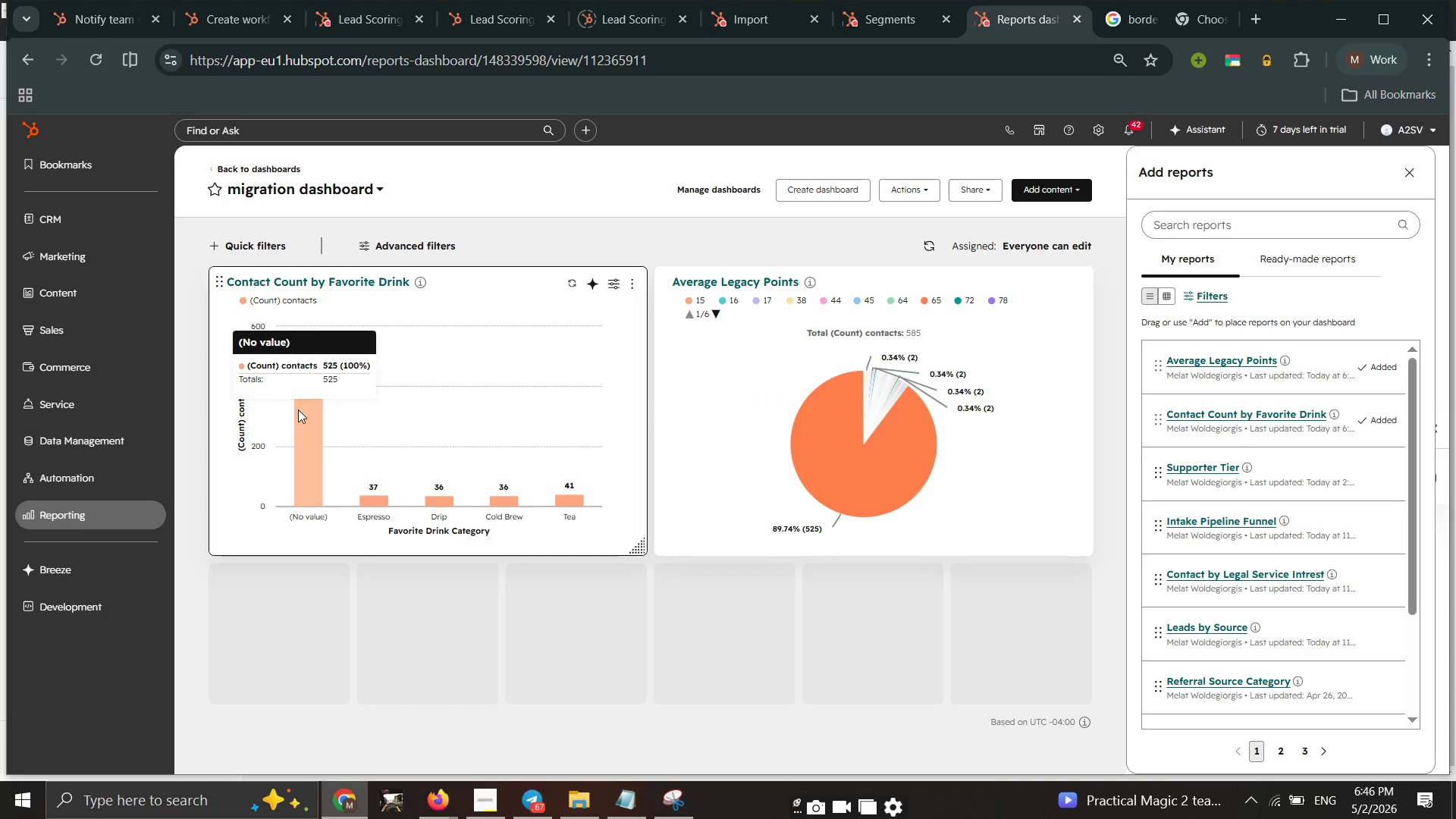 
mouse_move([460, 803])